 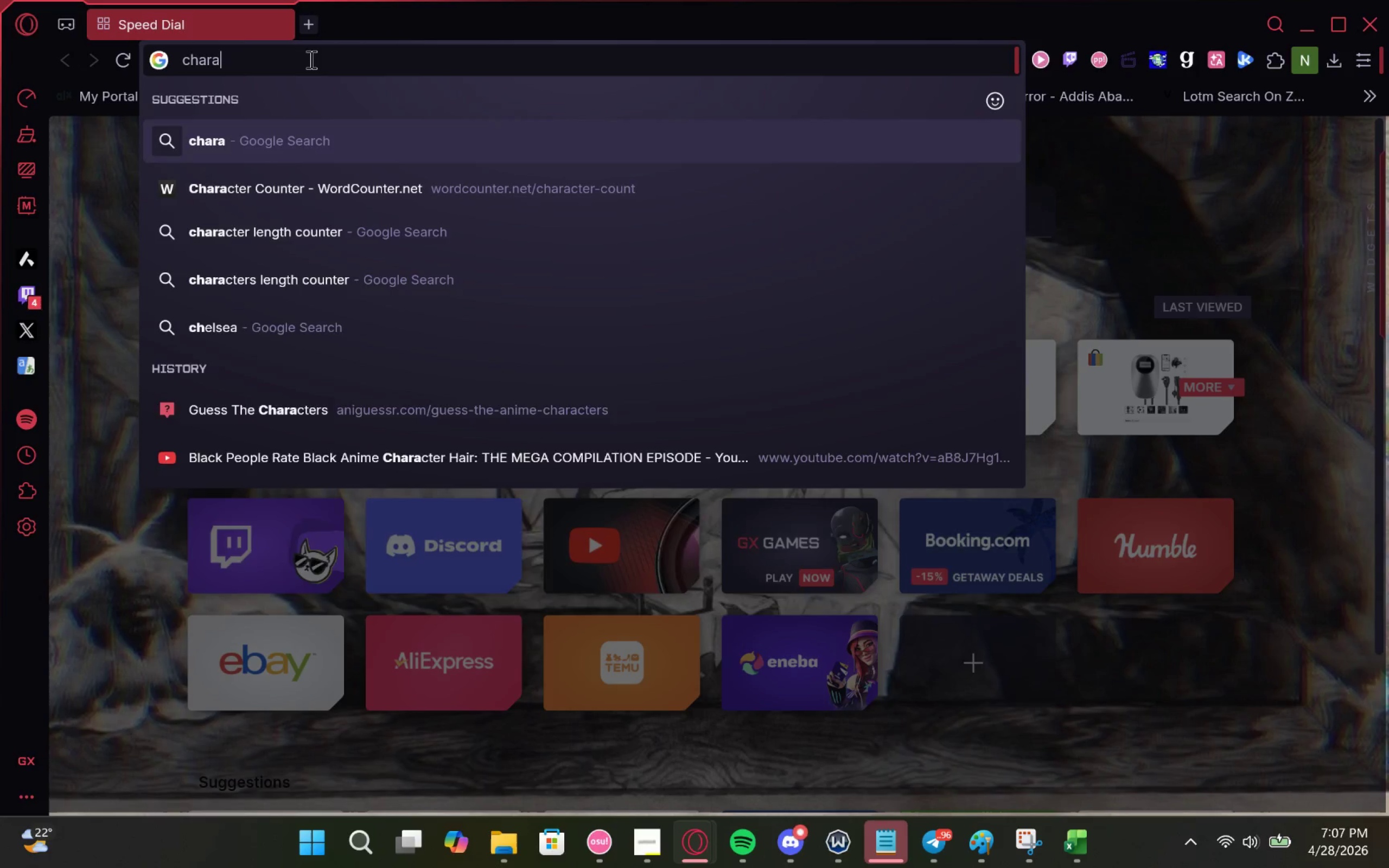 
key(ArrowDown)
 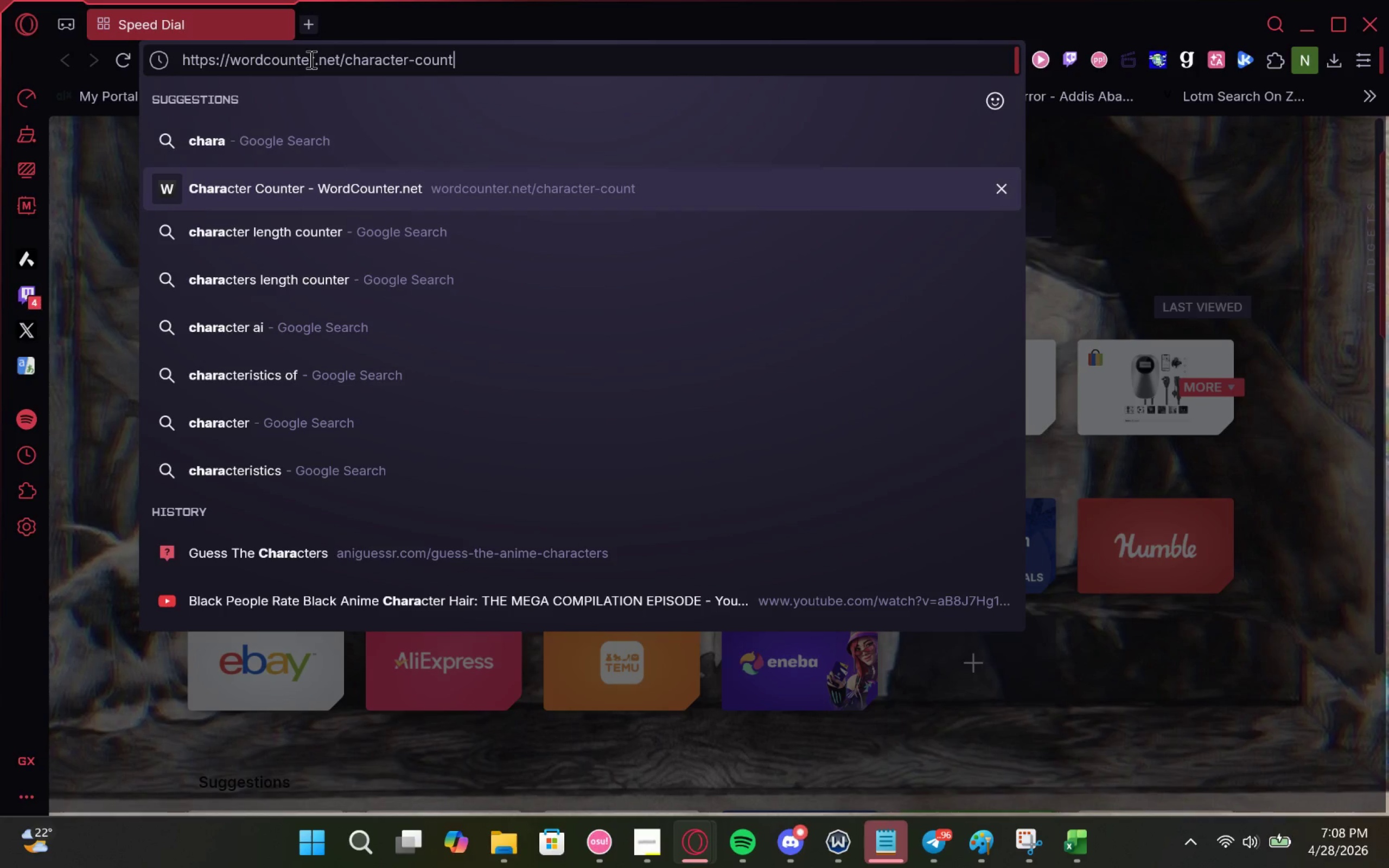 
key(Enter)
 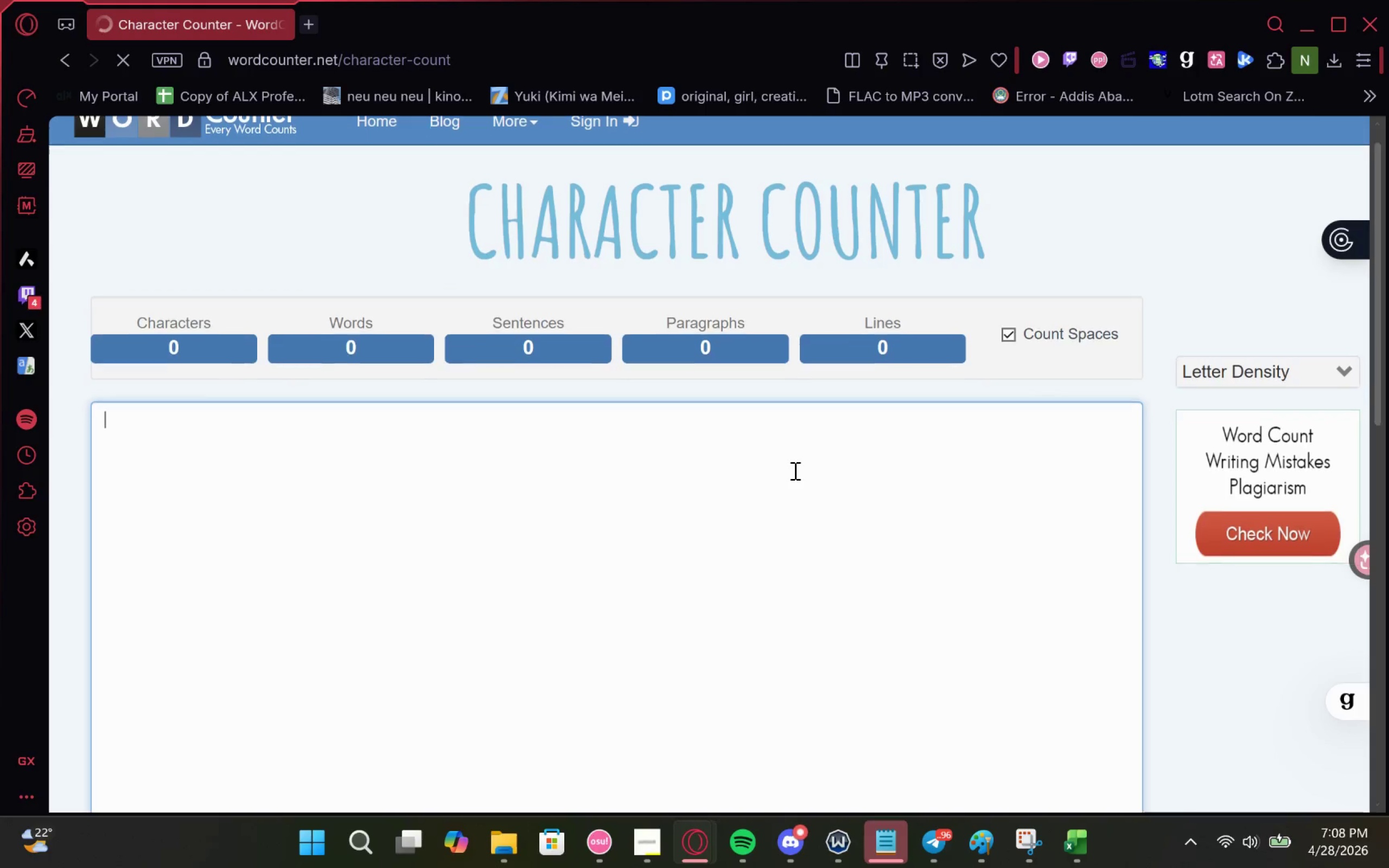 
left_click([753, 426])
 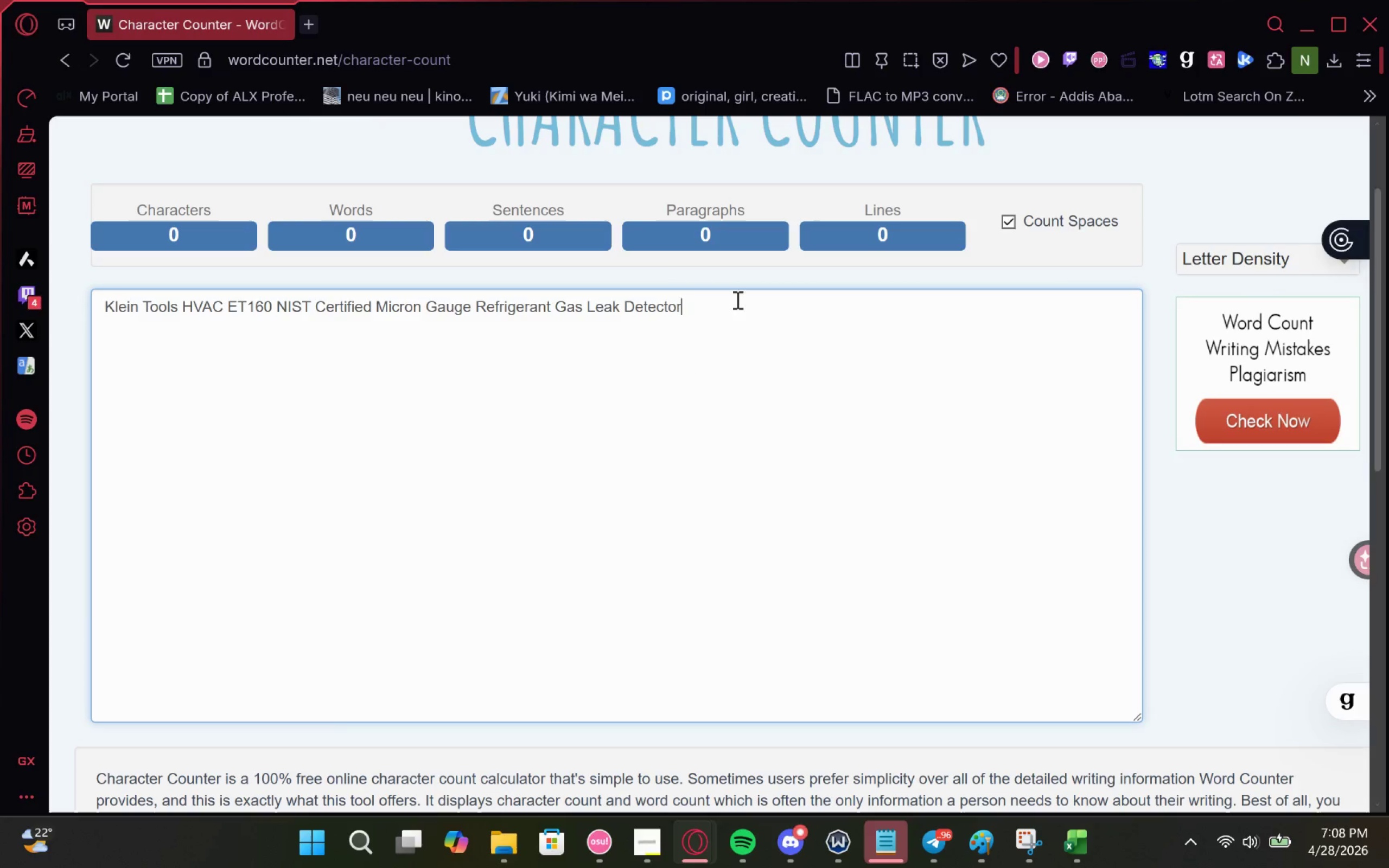 
left_click_drag(start_coordinate=[747, 299], to_coordinate=[39, 316])
 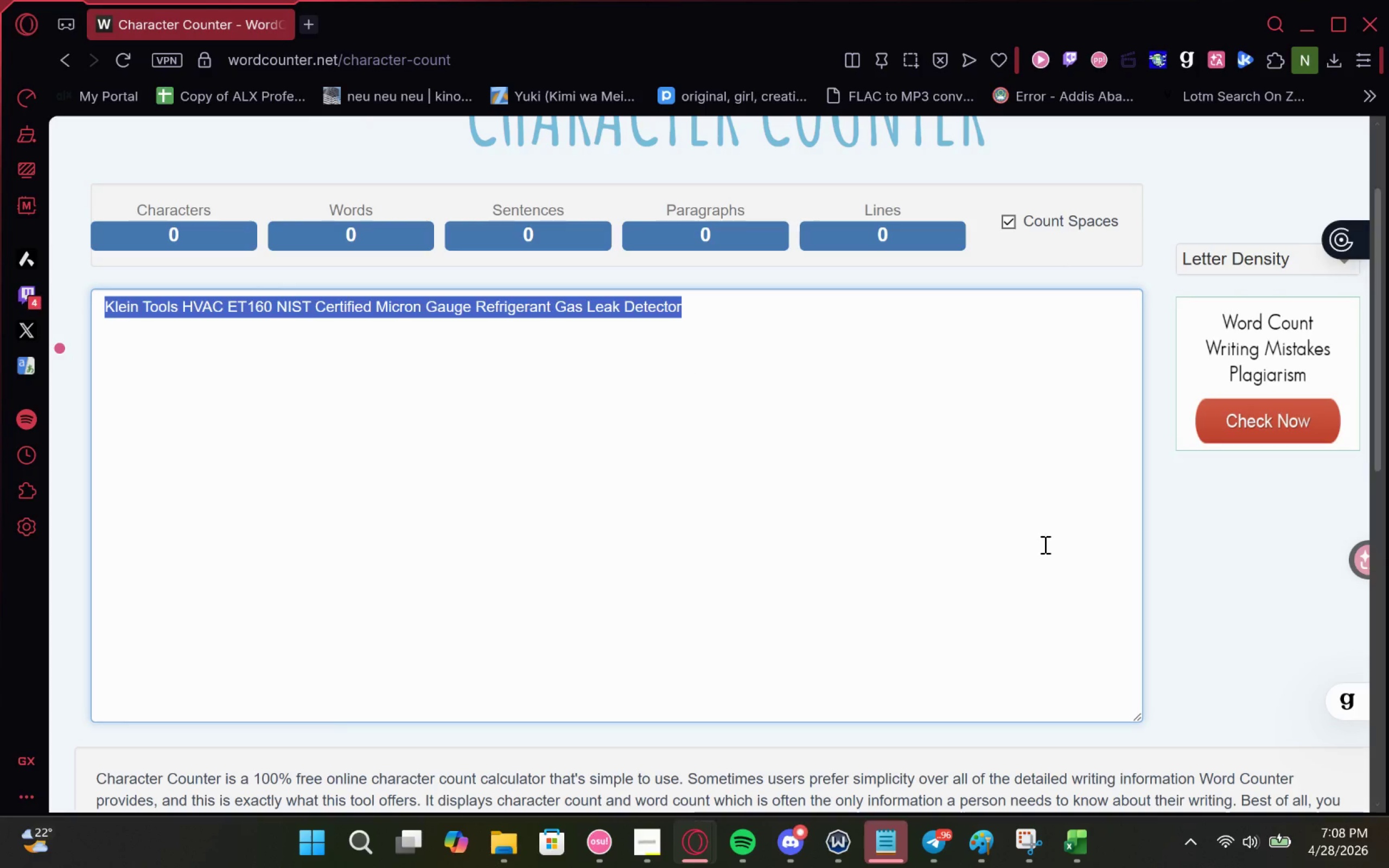 
key(Backspace)
 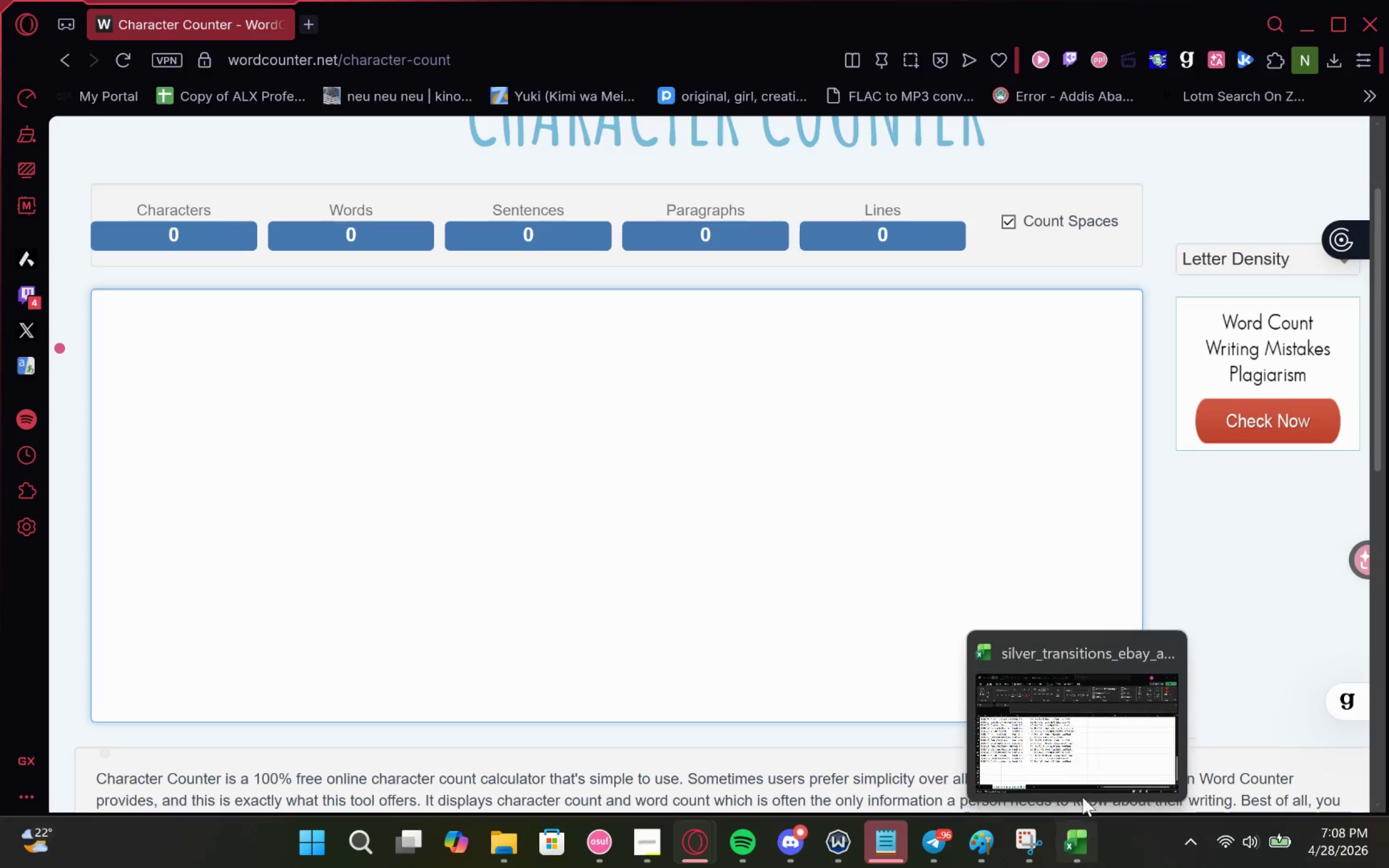 
left_click([1078, 778])
 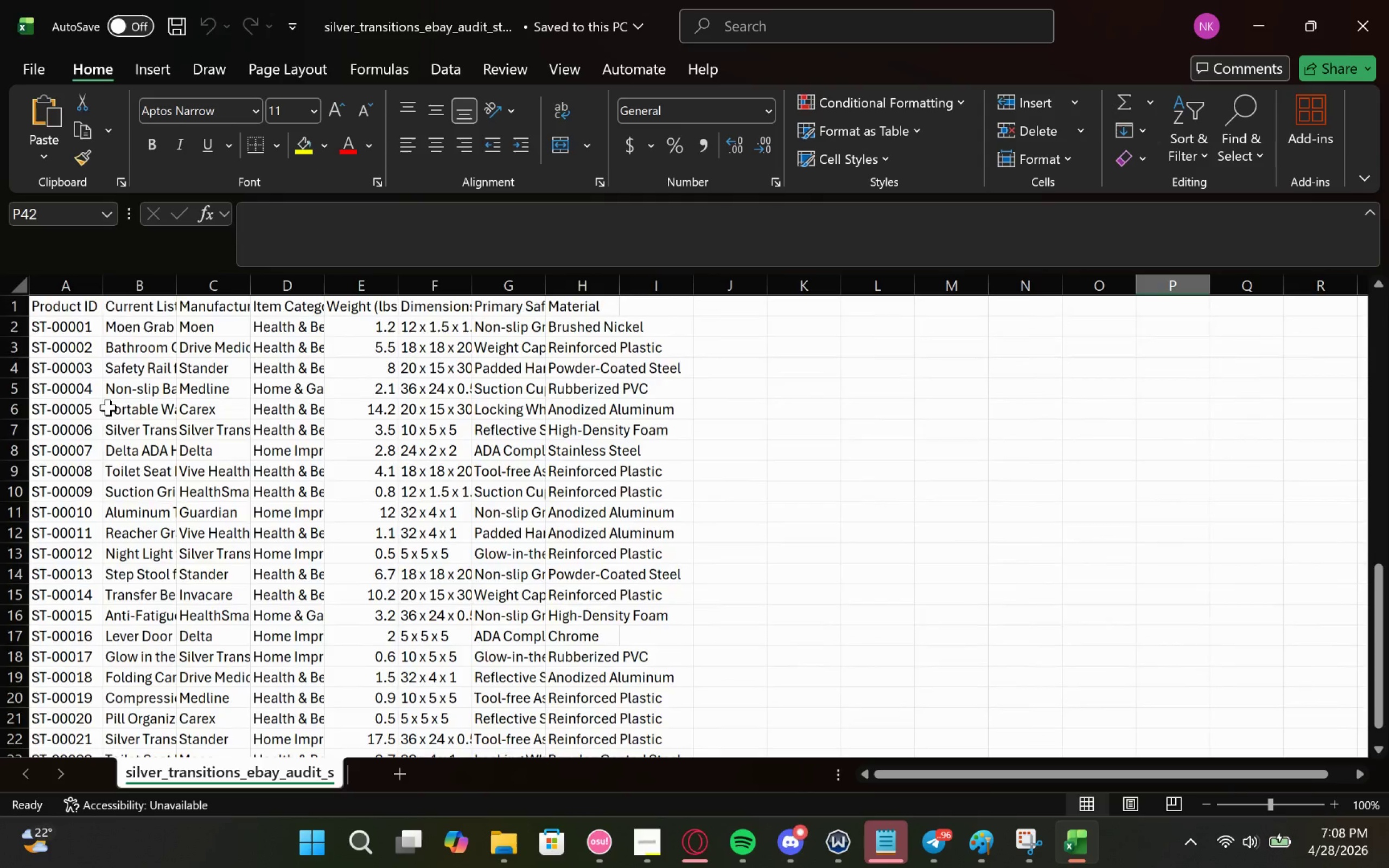 
left_click([132, 329])
 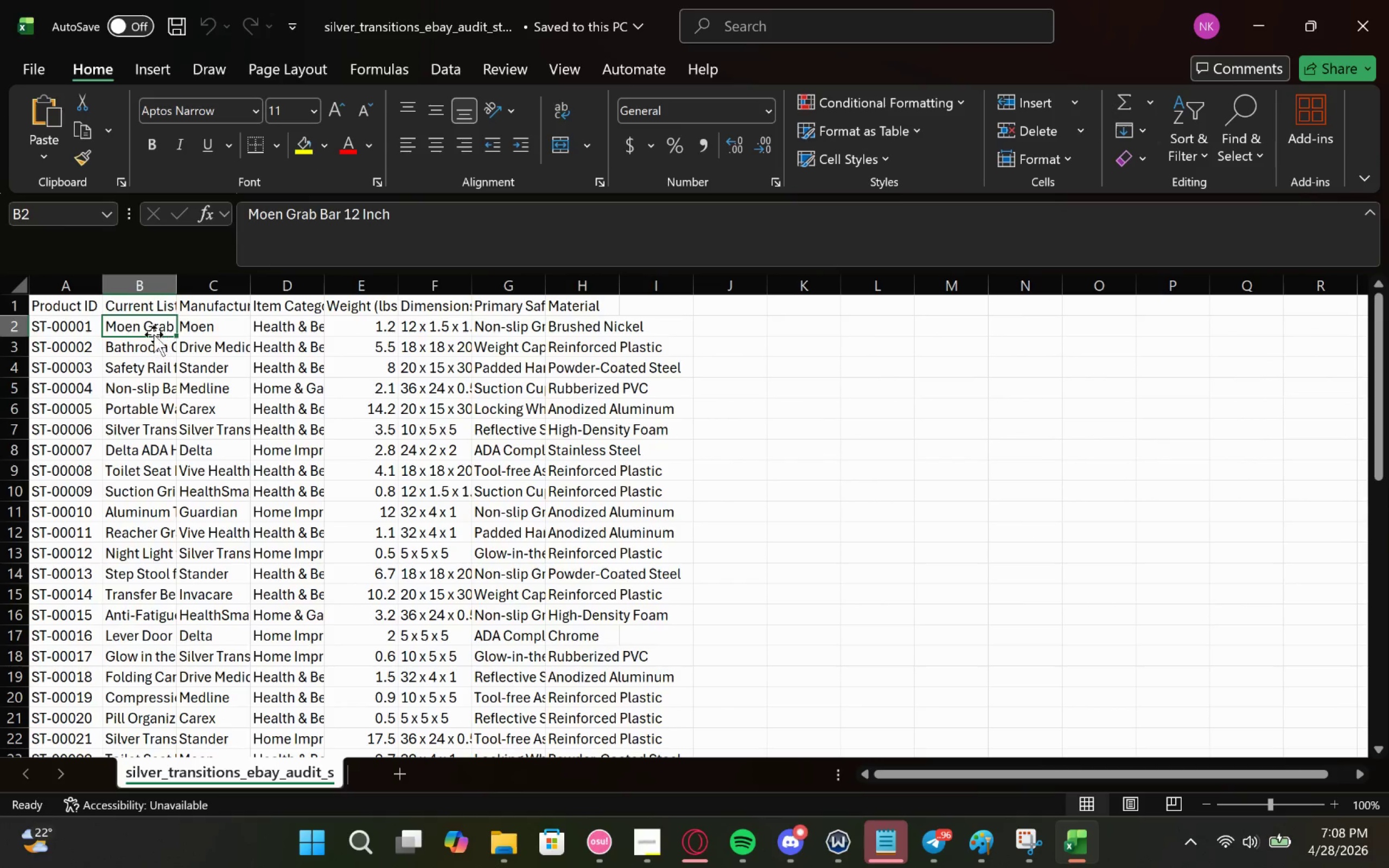 
hold_key(key=ControlLeft, duration=0.78)
 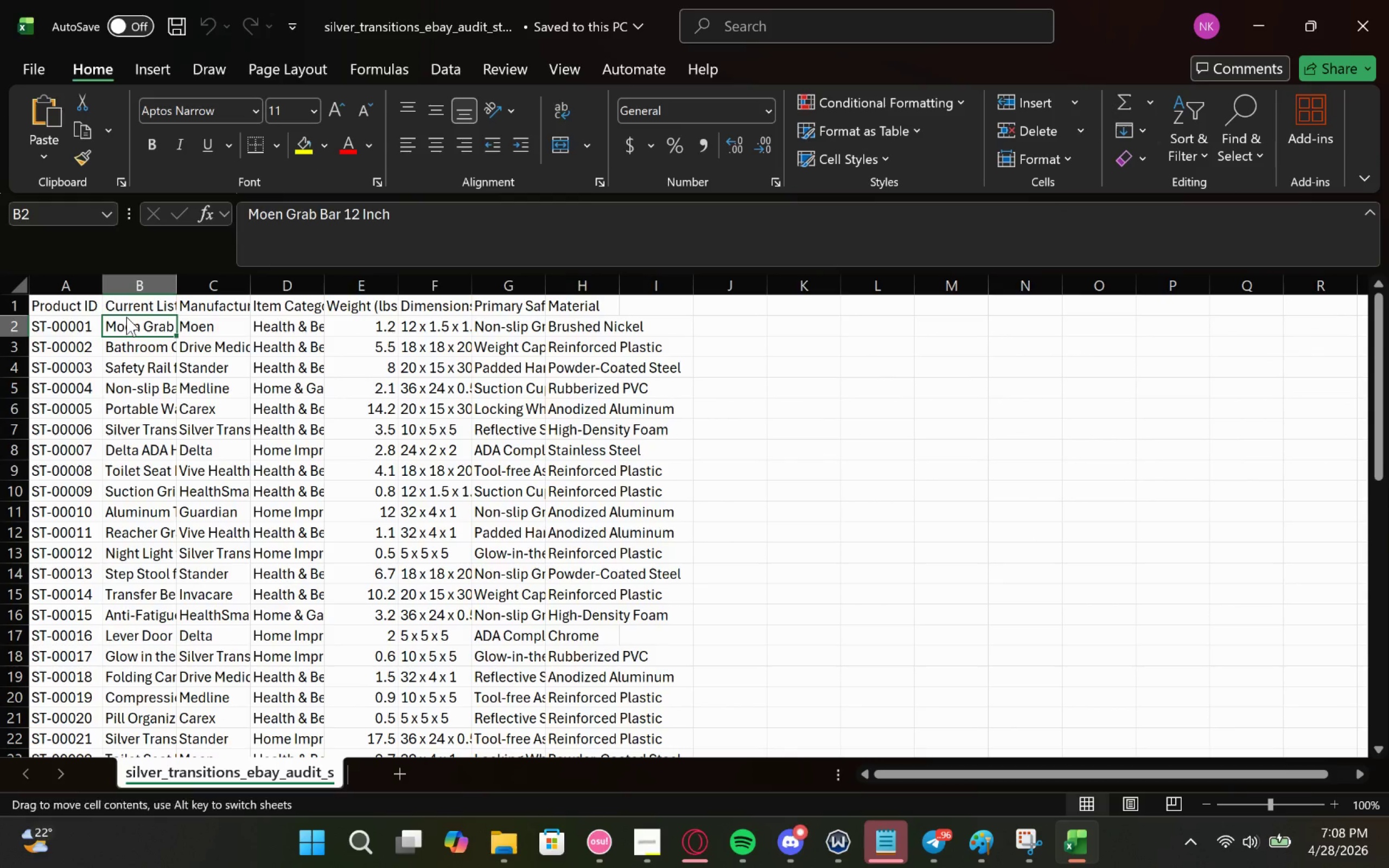 
double_click([126, 317])
 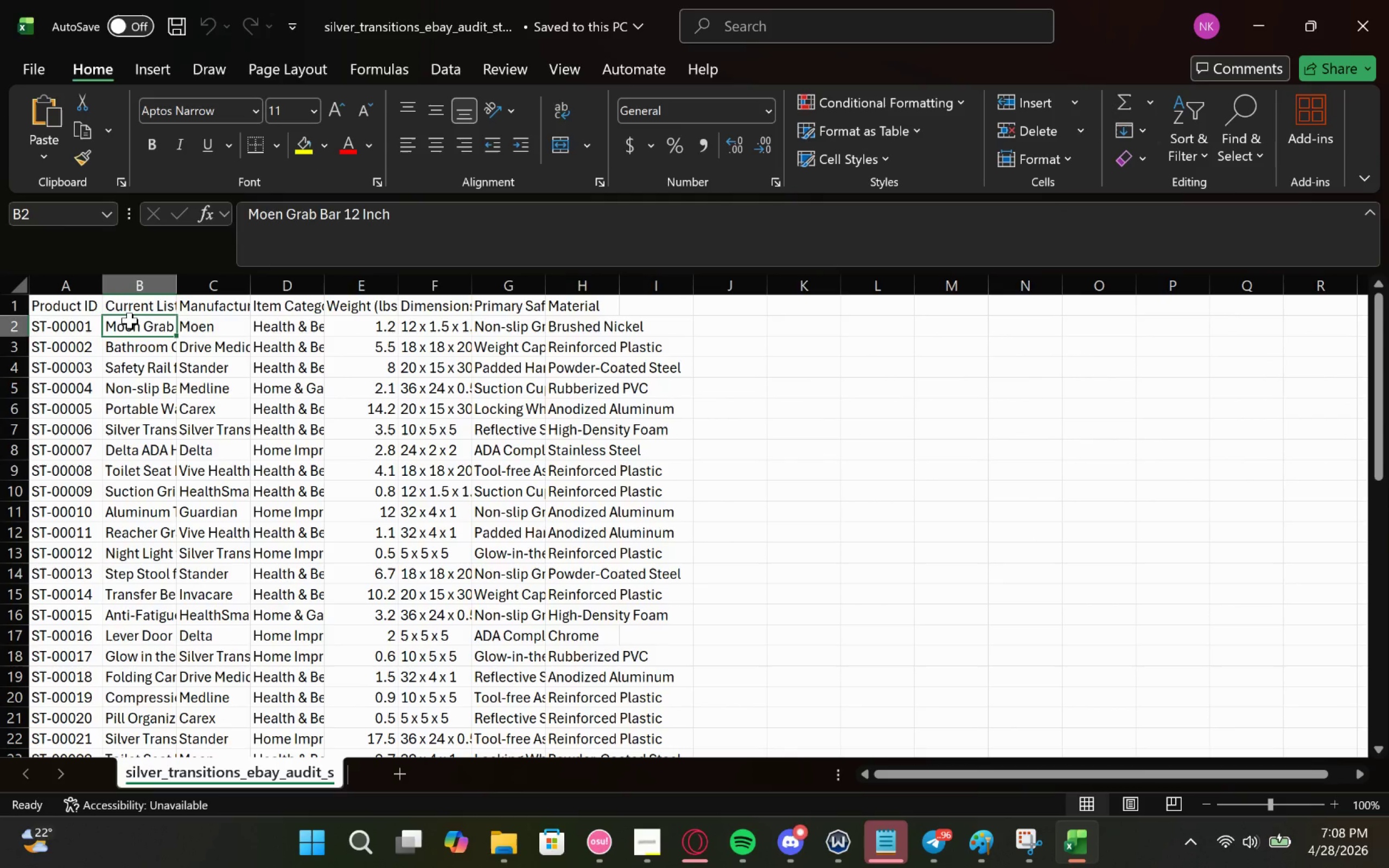 
double_click([130, 321])
 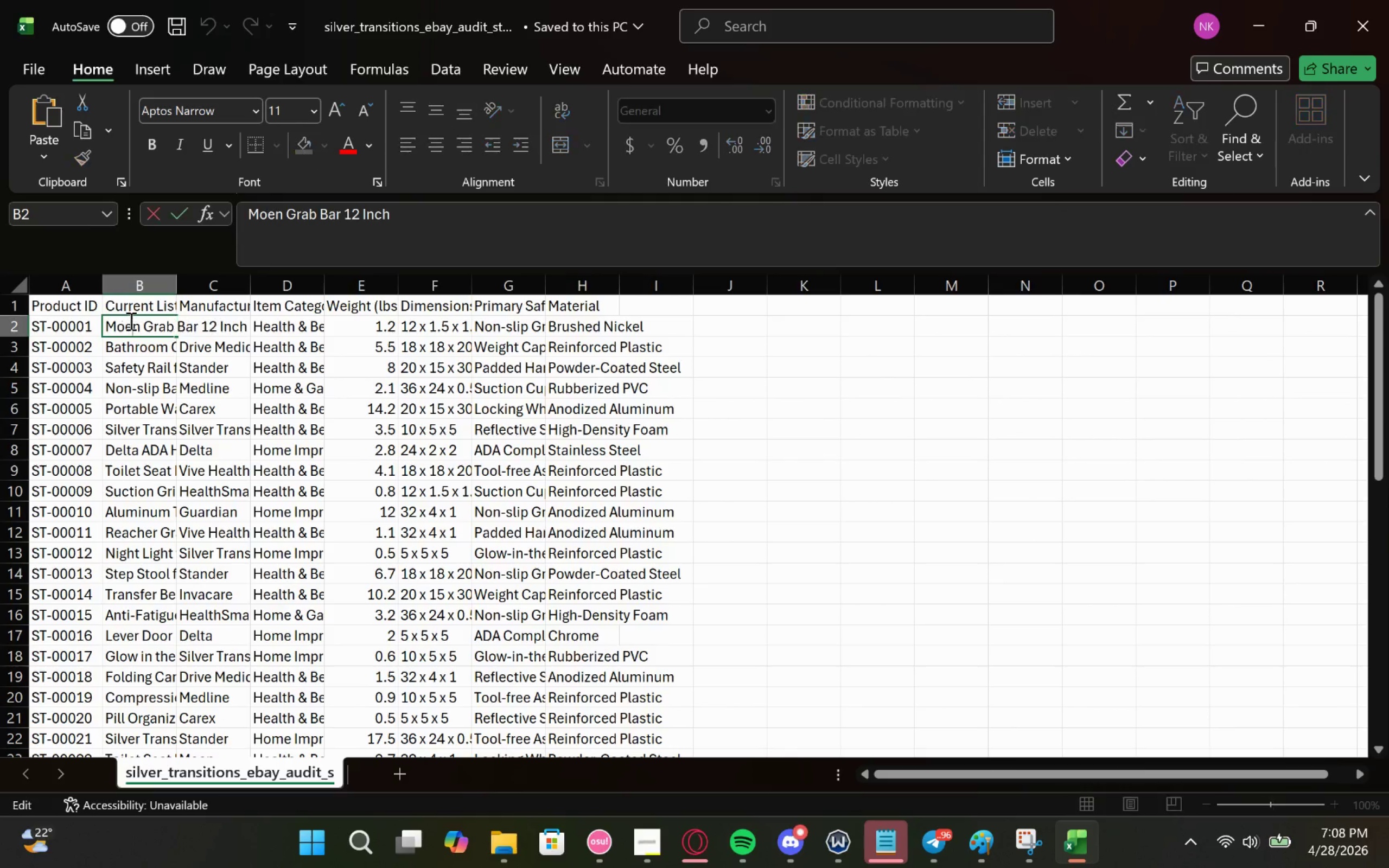 
triple_click([130, 321])
 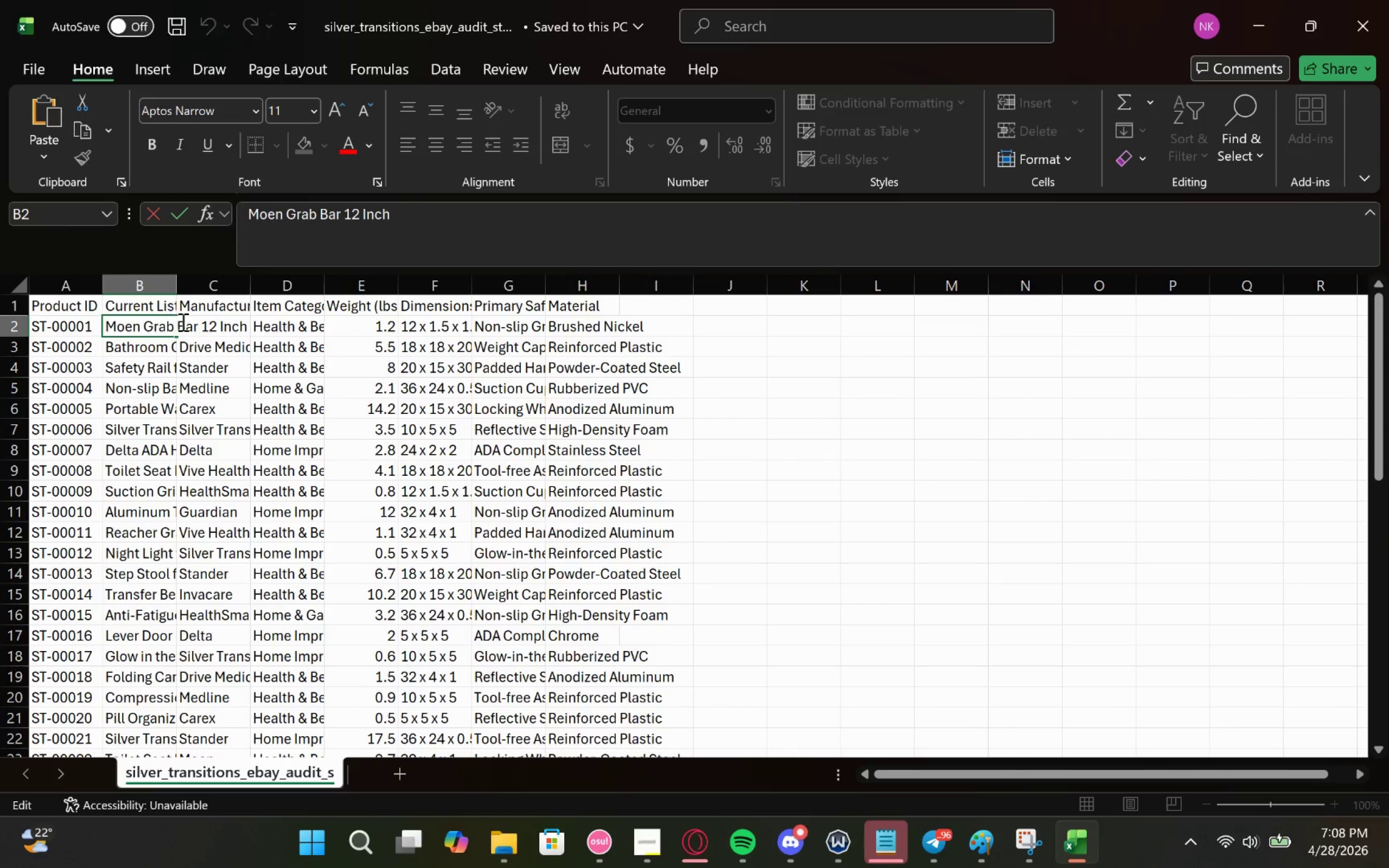 
key(Control+ControlLeft)
 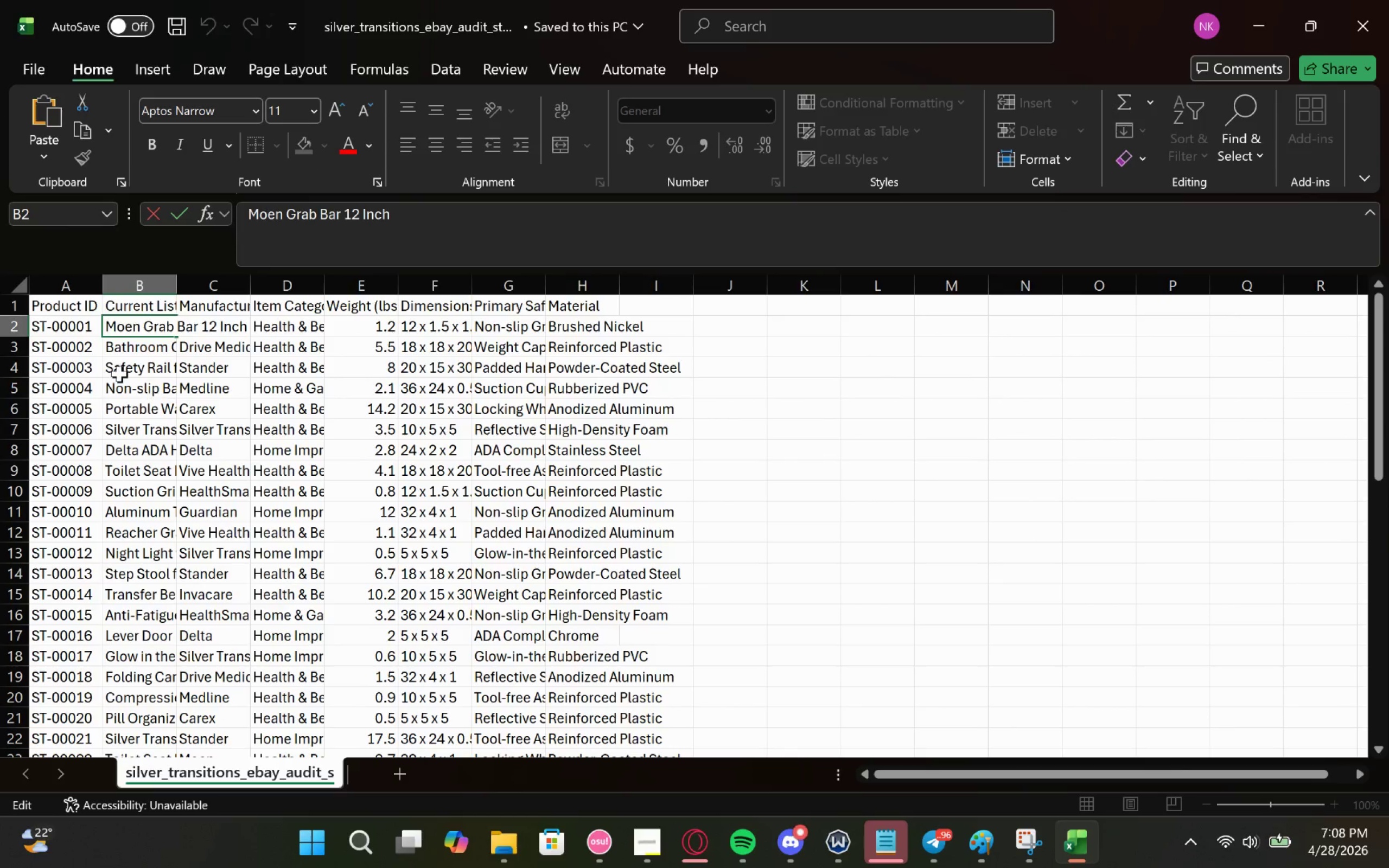 
key(A)
 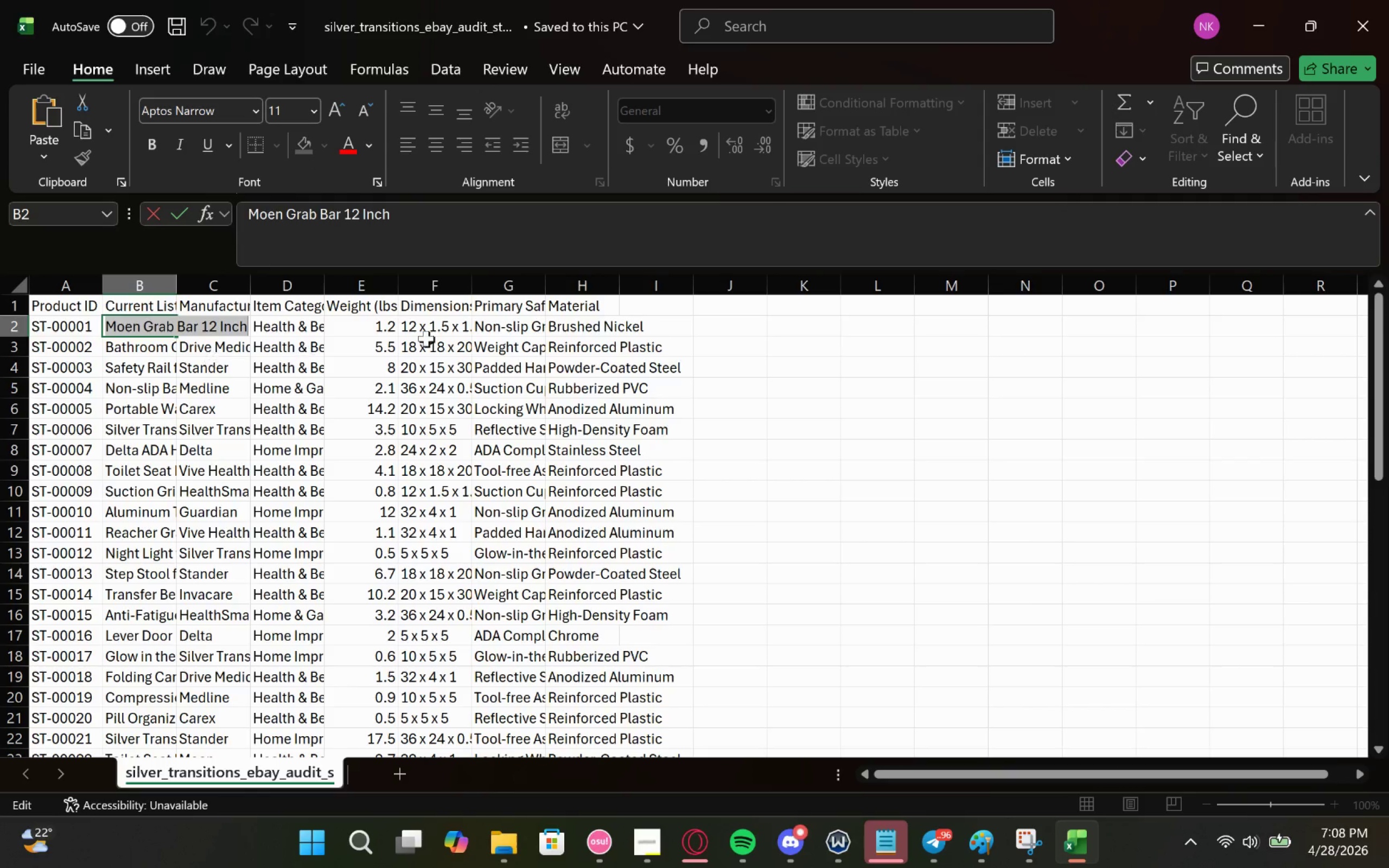 
key(Control+C)
 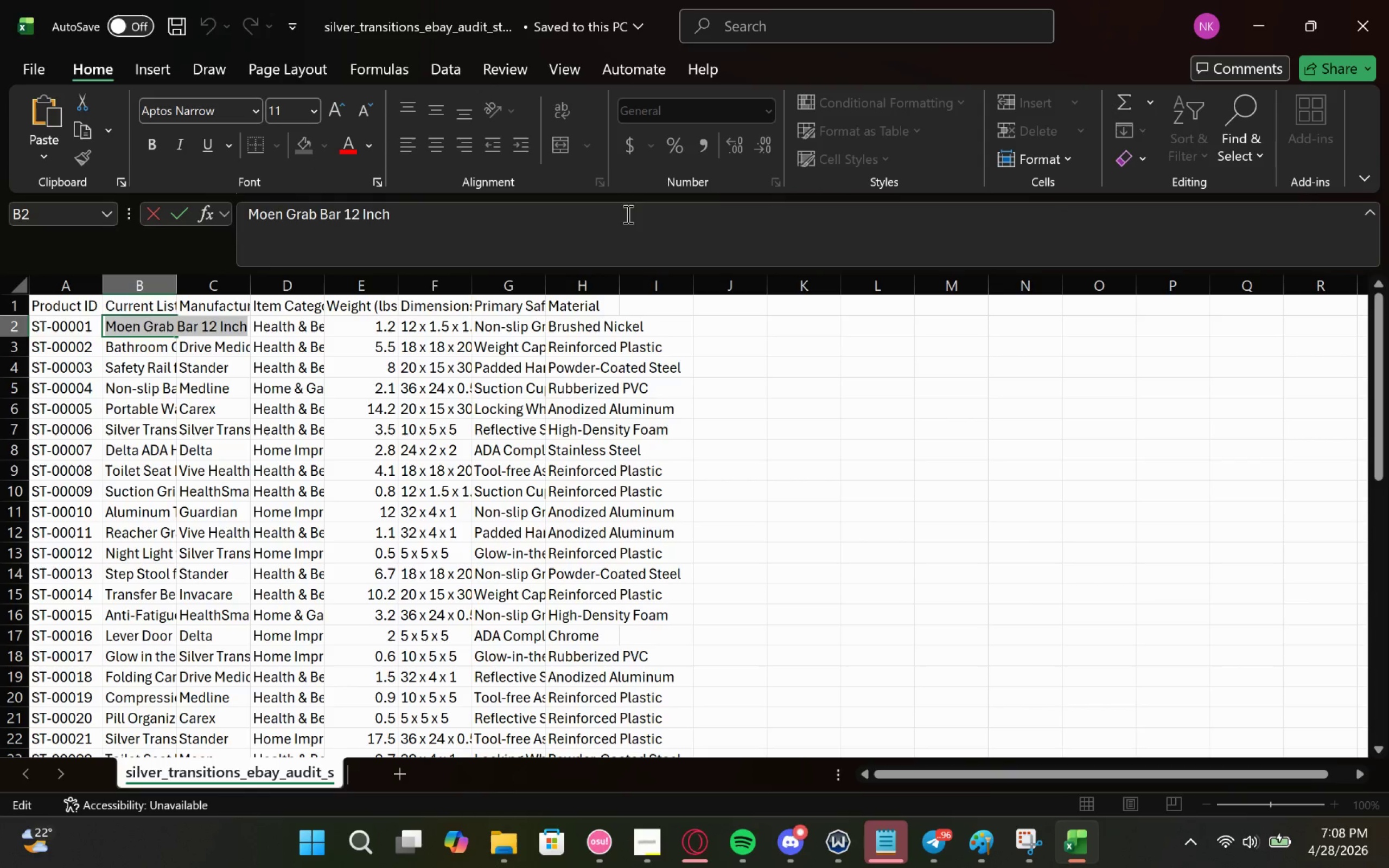 
key(Control+C)
 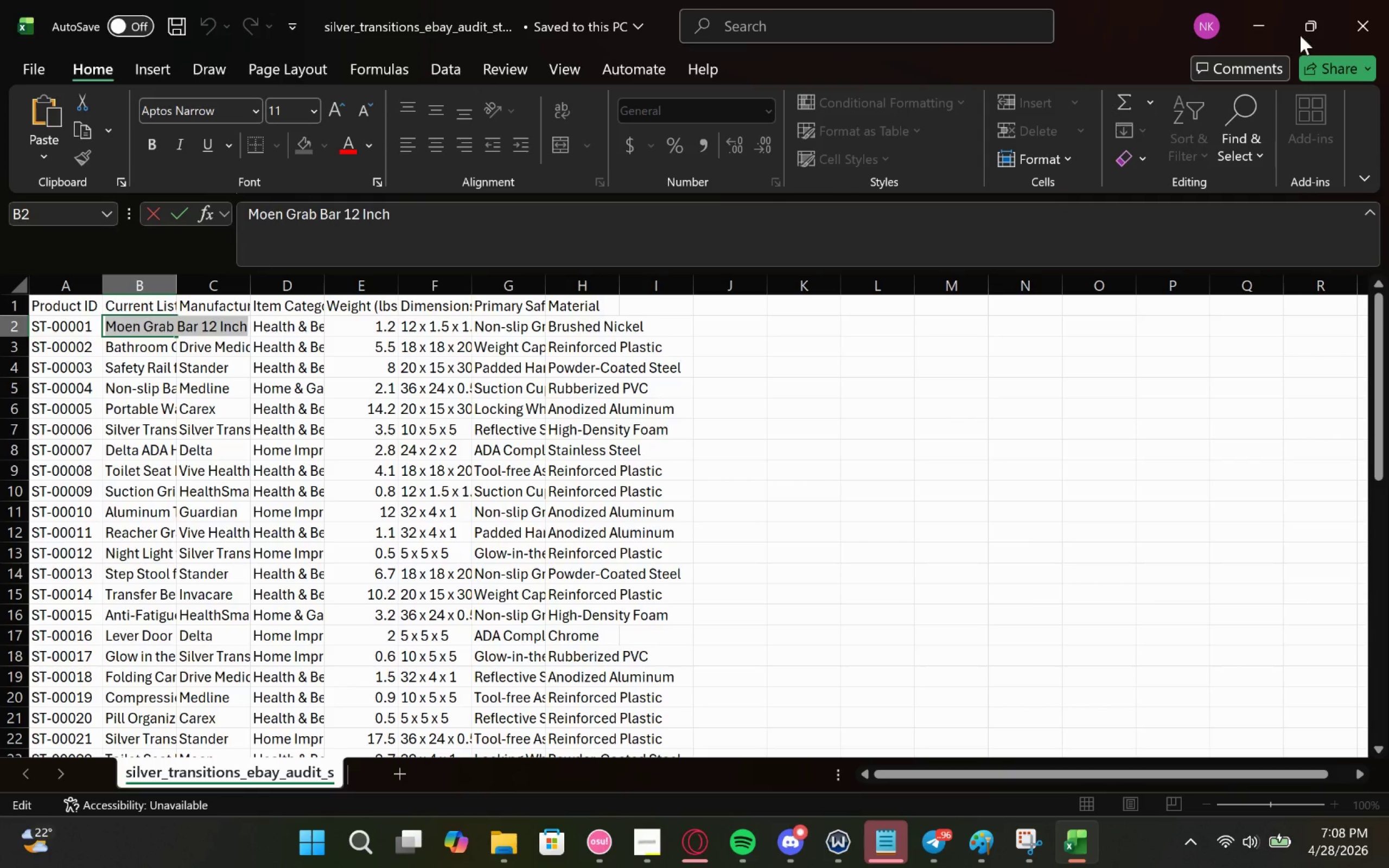 
left_click([1251, 23])
 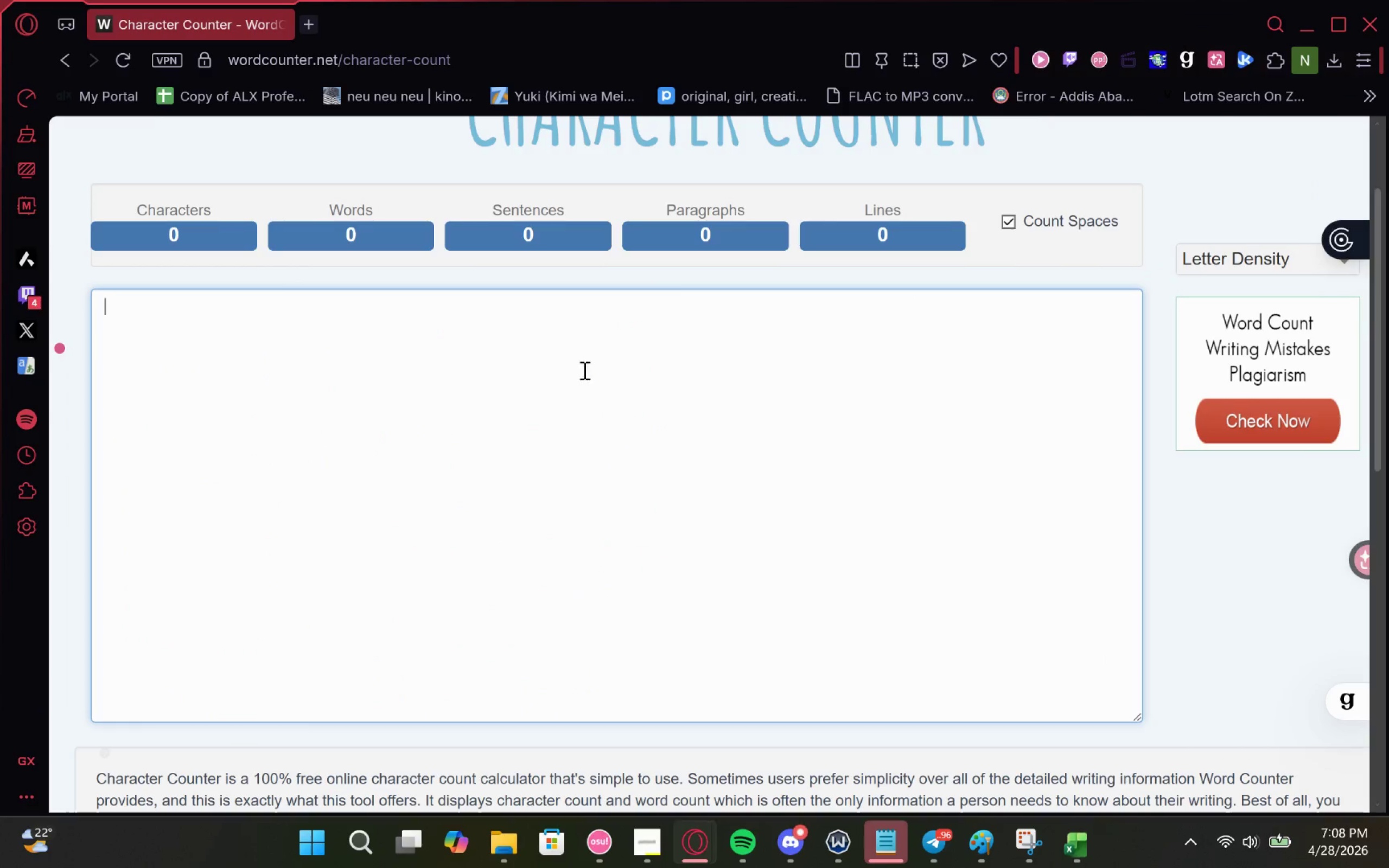 
left_click([465, 354])
 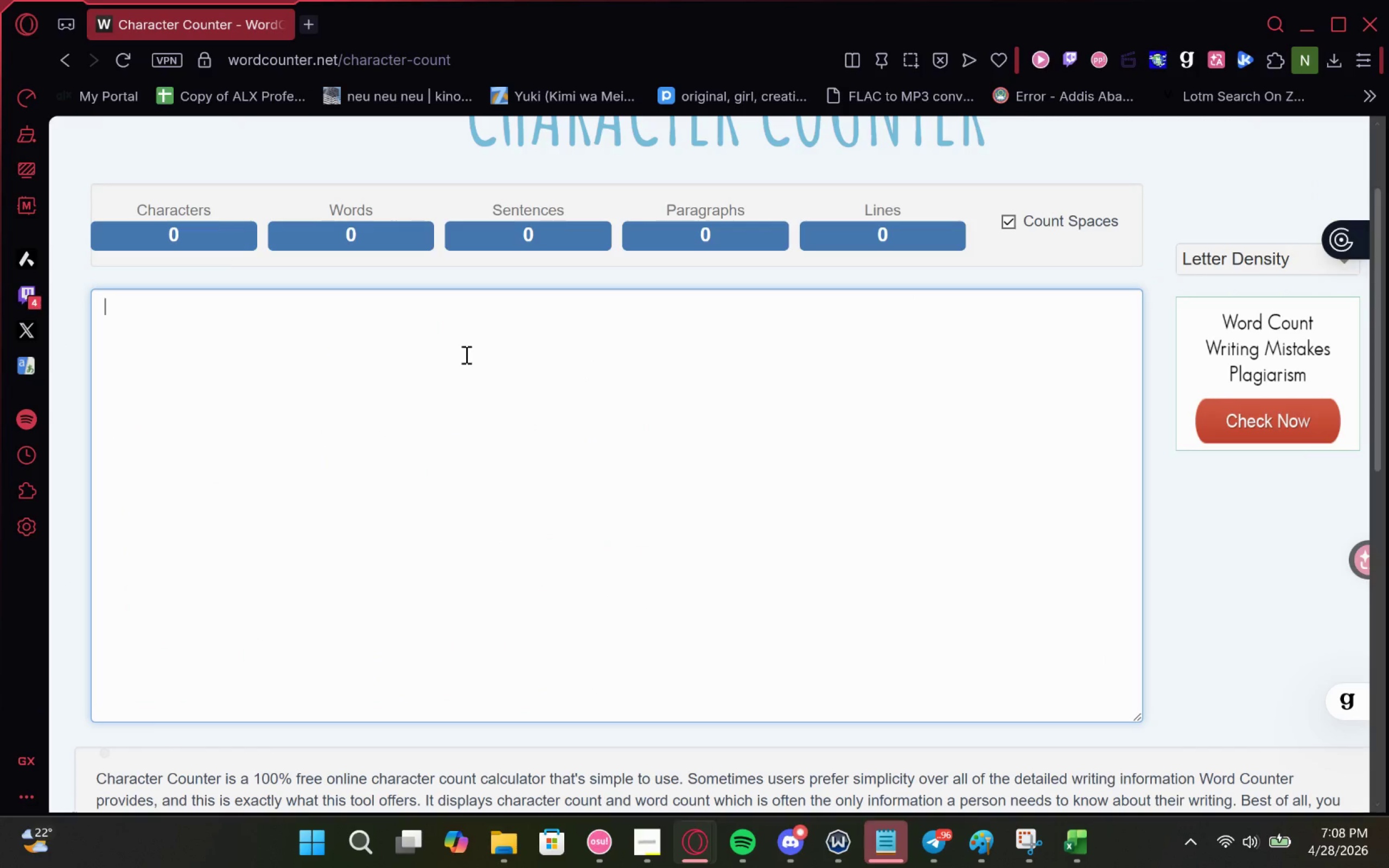 
key(Control+V)
 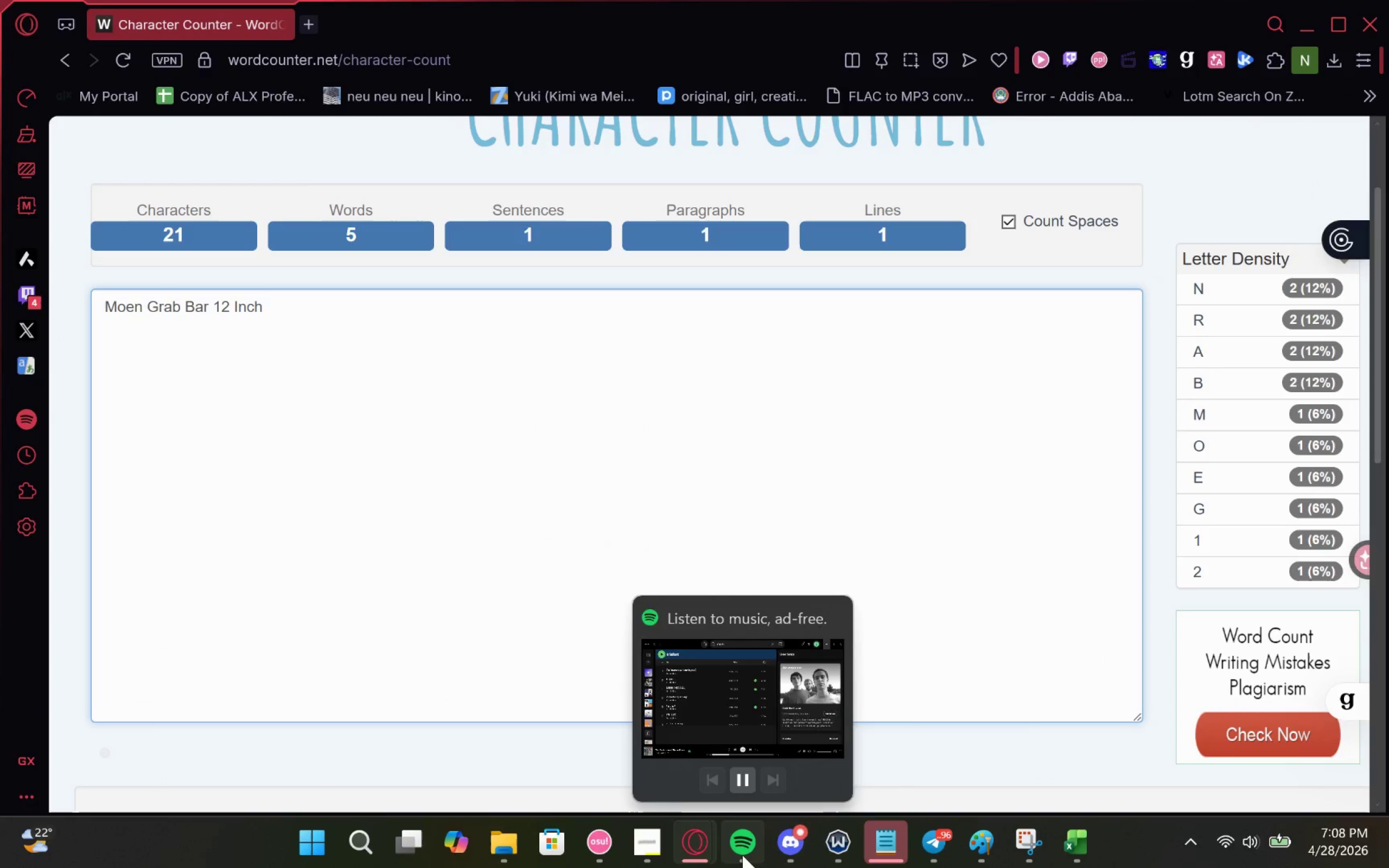 
wait(7.04)
 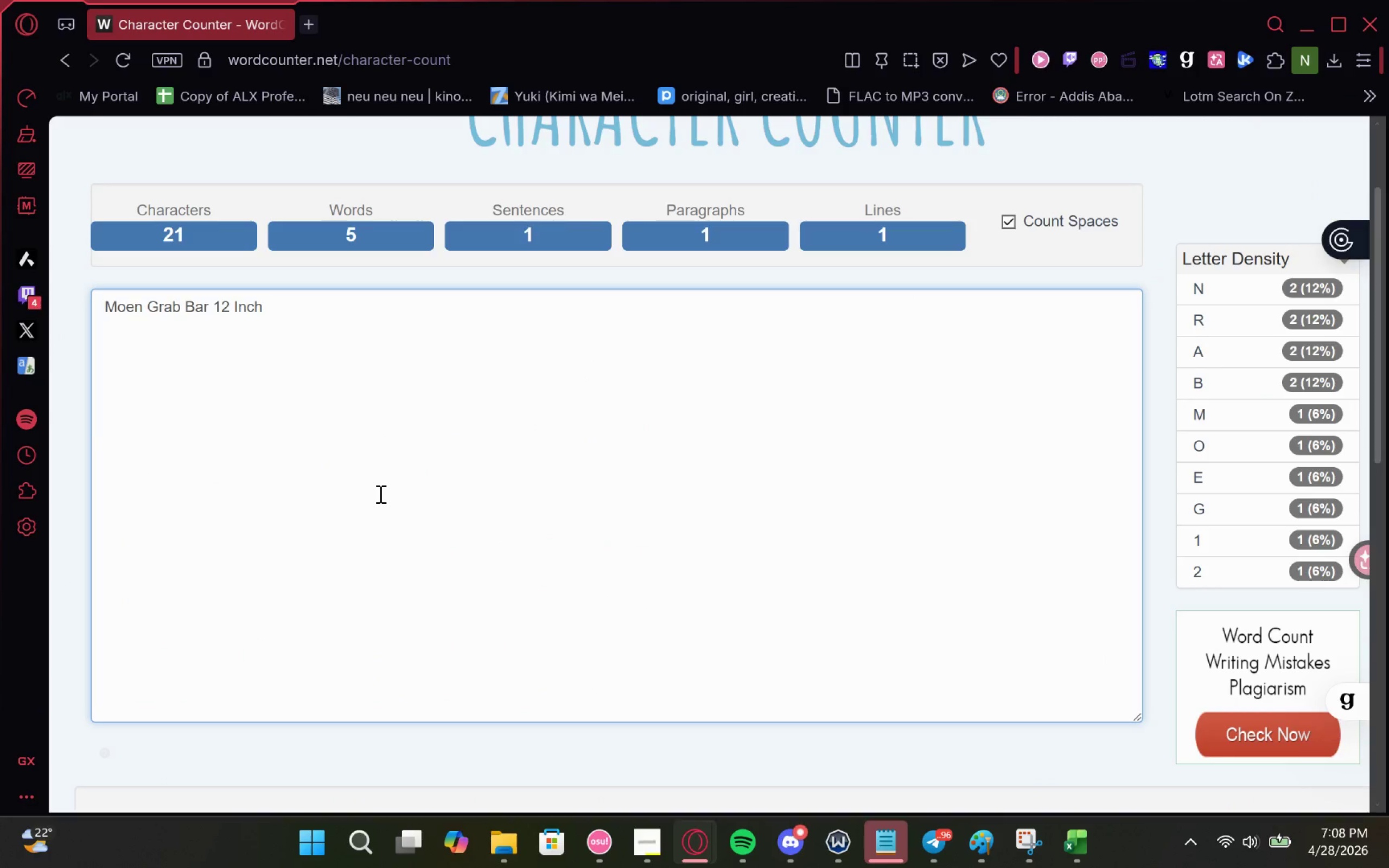 
left_click([696, 705])